 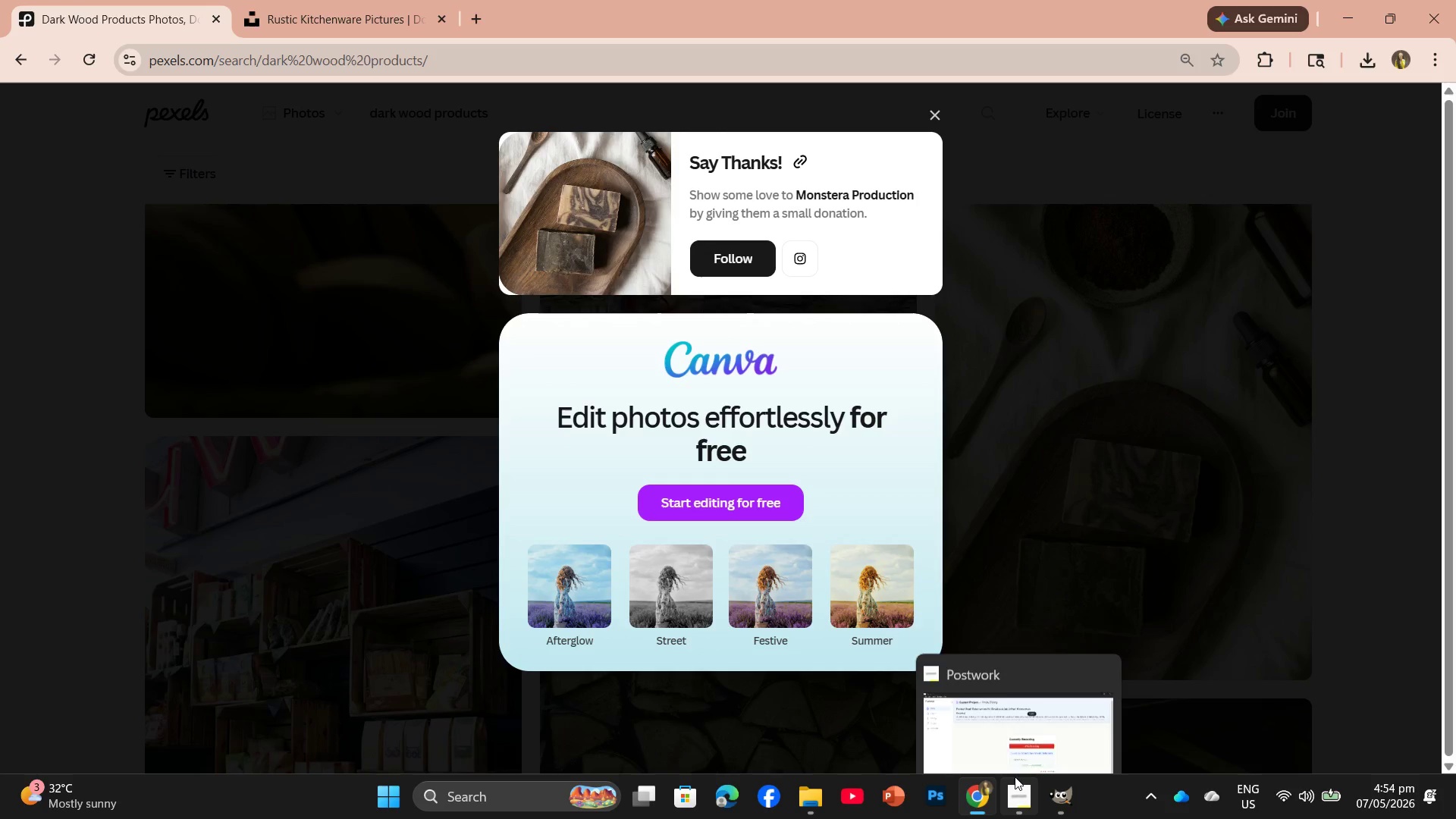 
mouse_move([972, 802])
 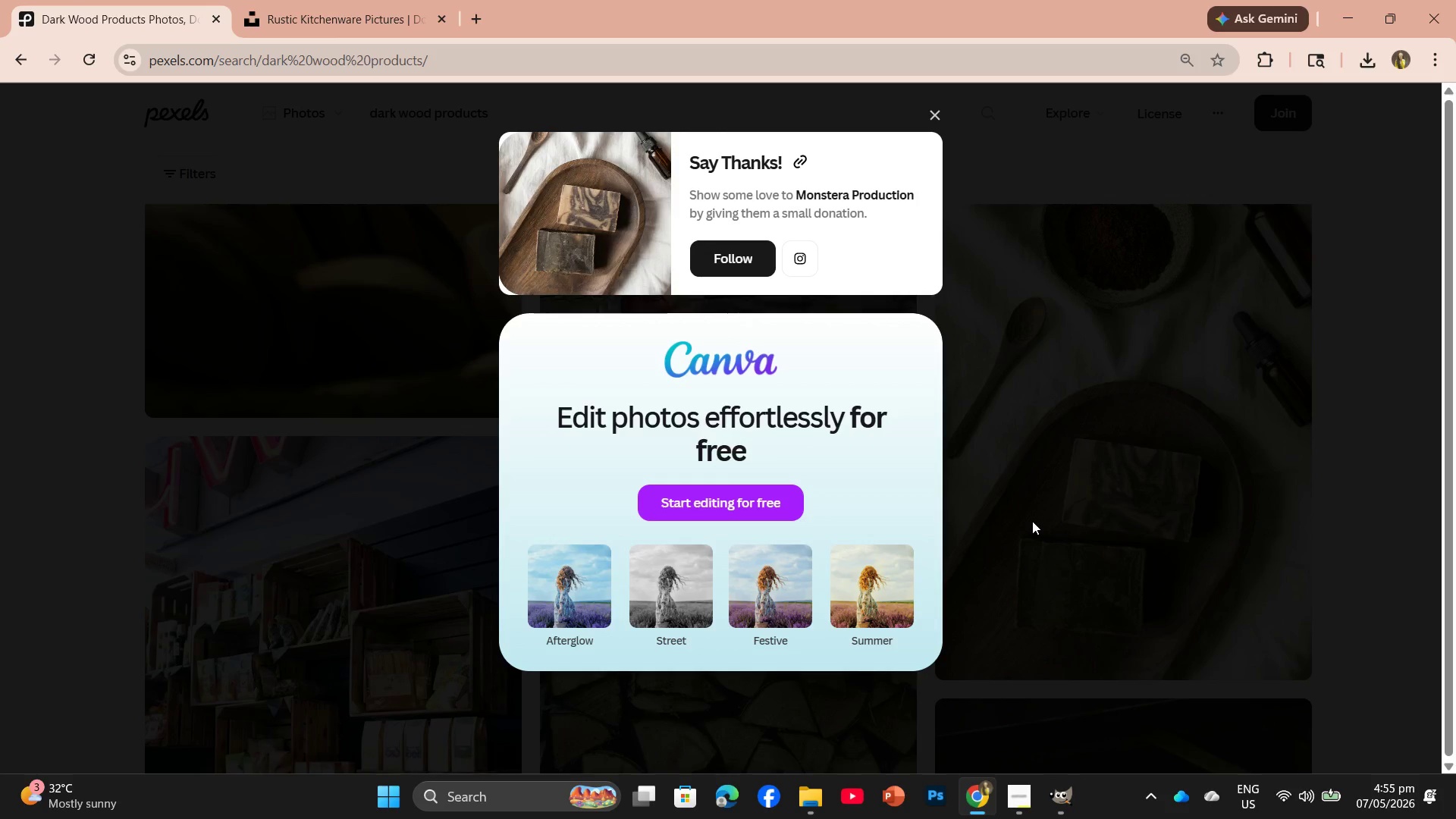 
wait(25.38)
 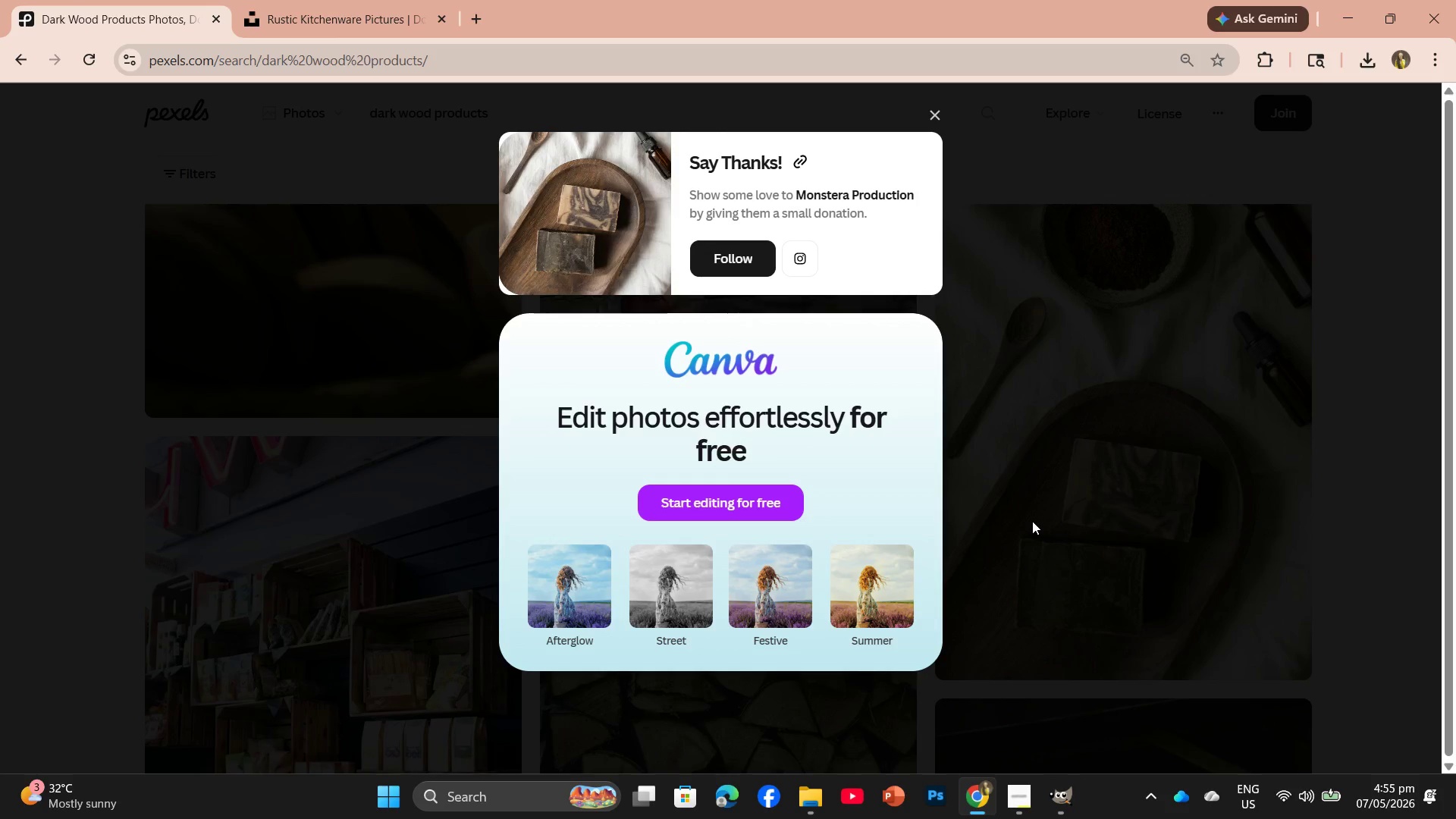 
left_click([938, 120])
 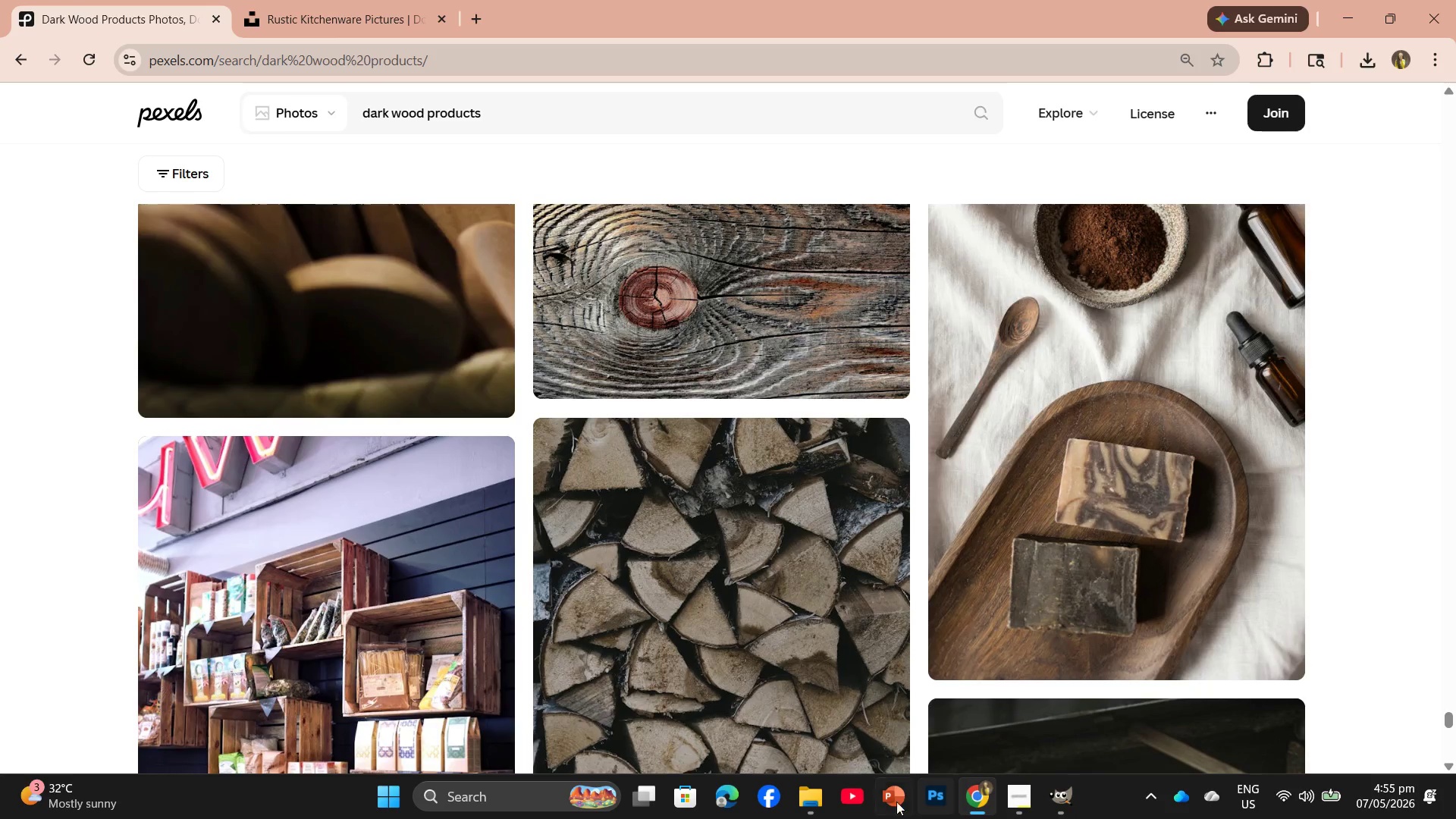 
left_click([814, 815])
 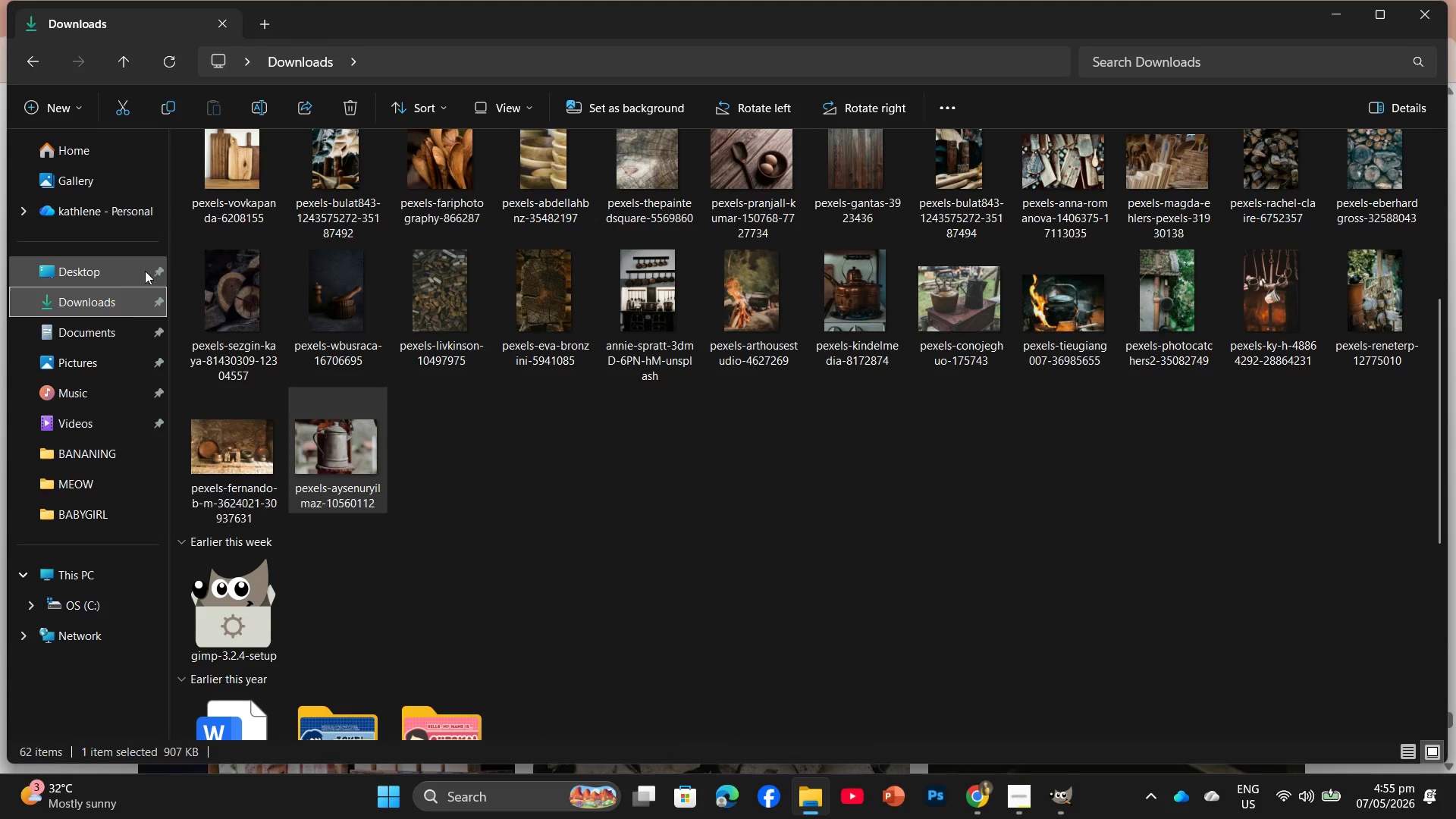 
left_click([125, 307])
 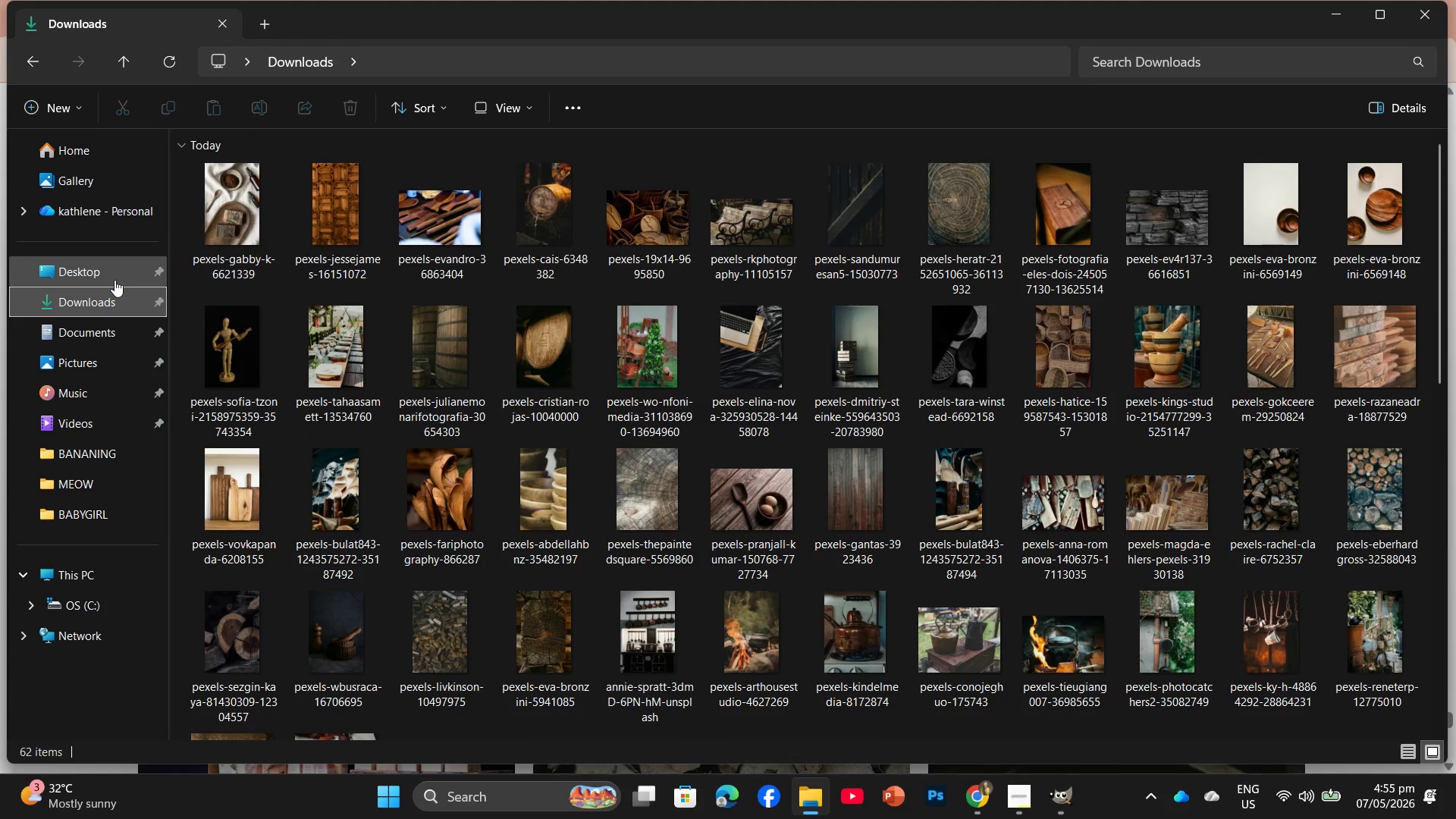 
wait(5.19)
 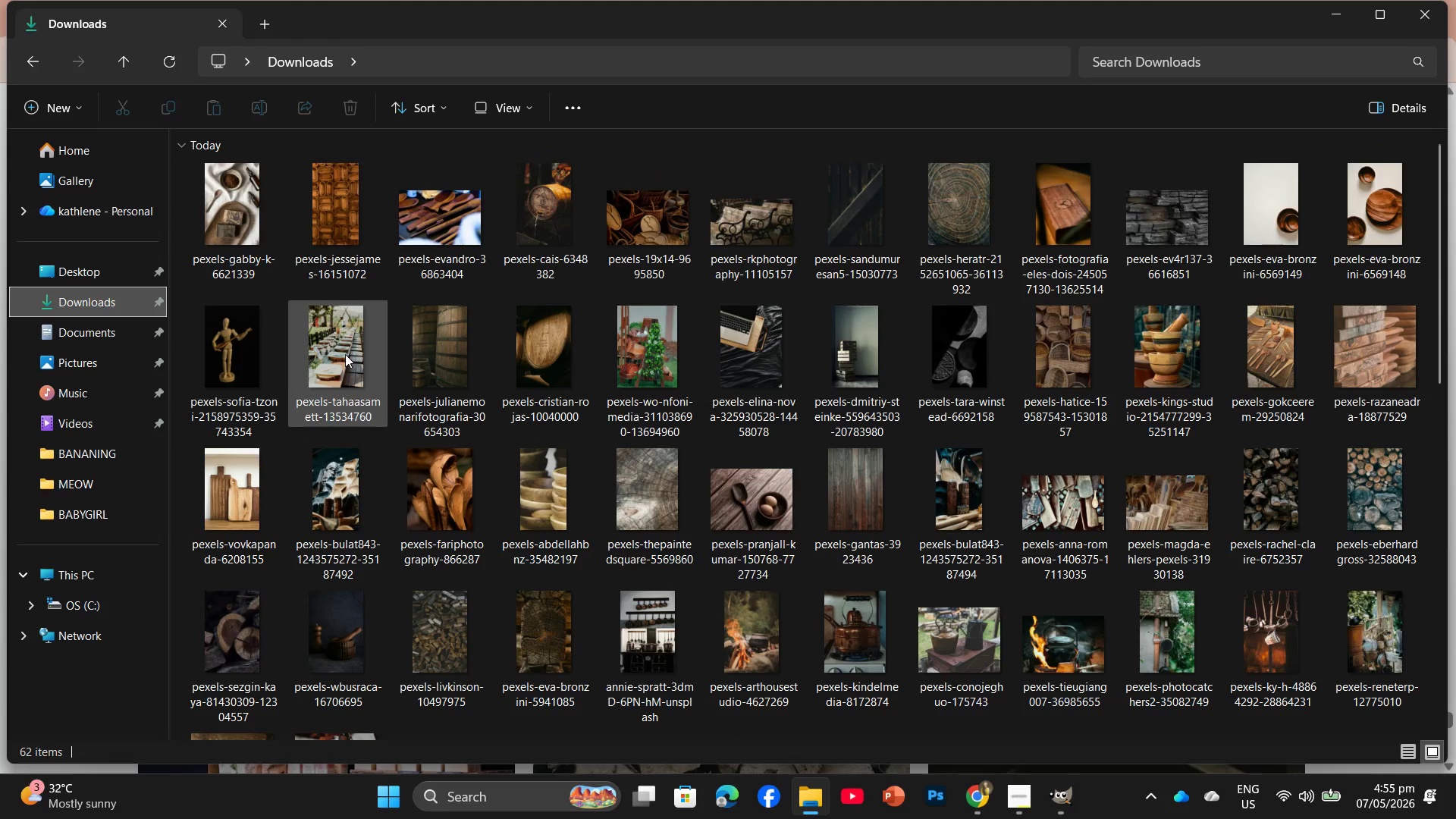 
left_click([102, 273])
 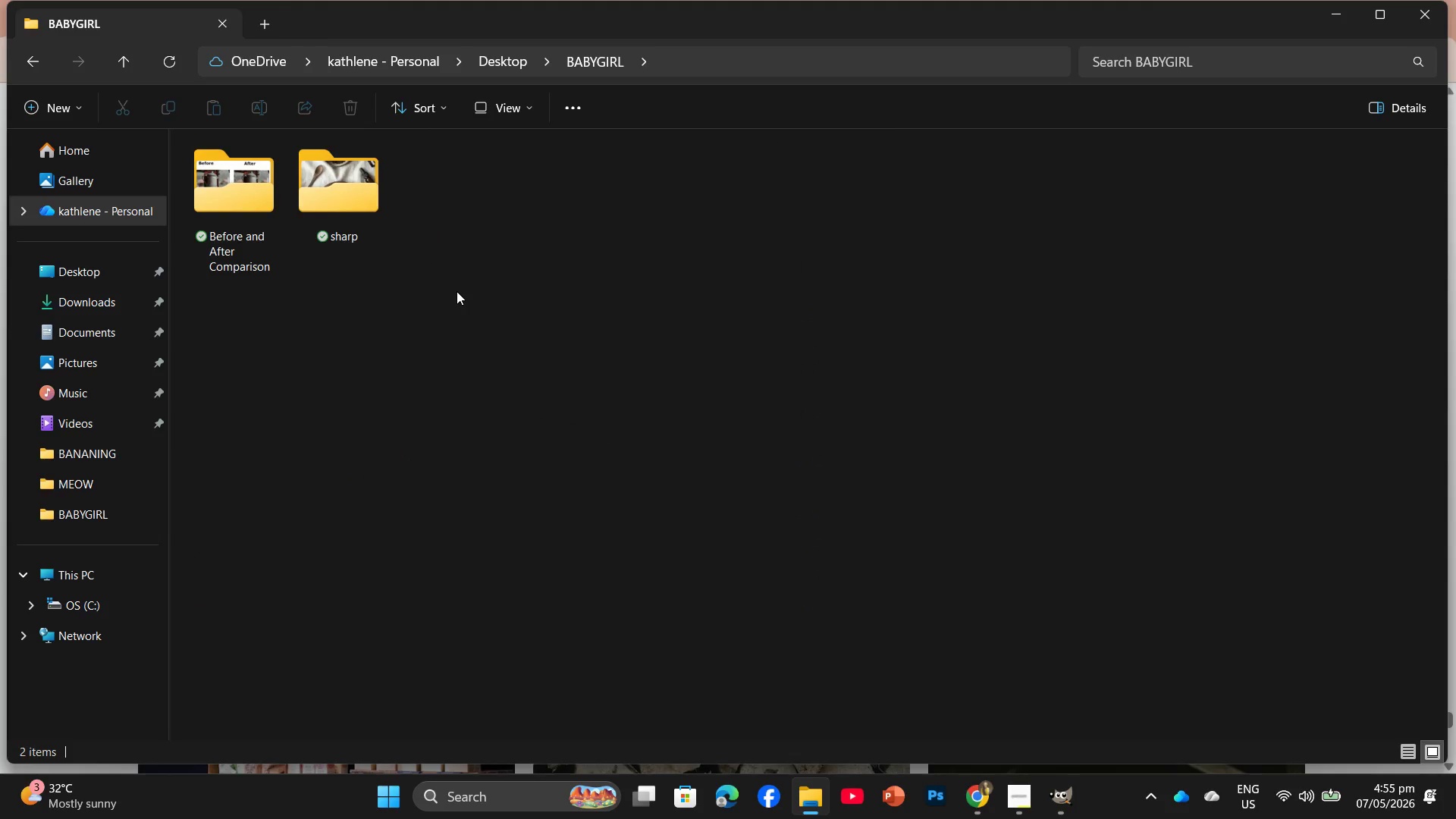 
wait(9.38)
 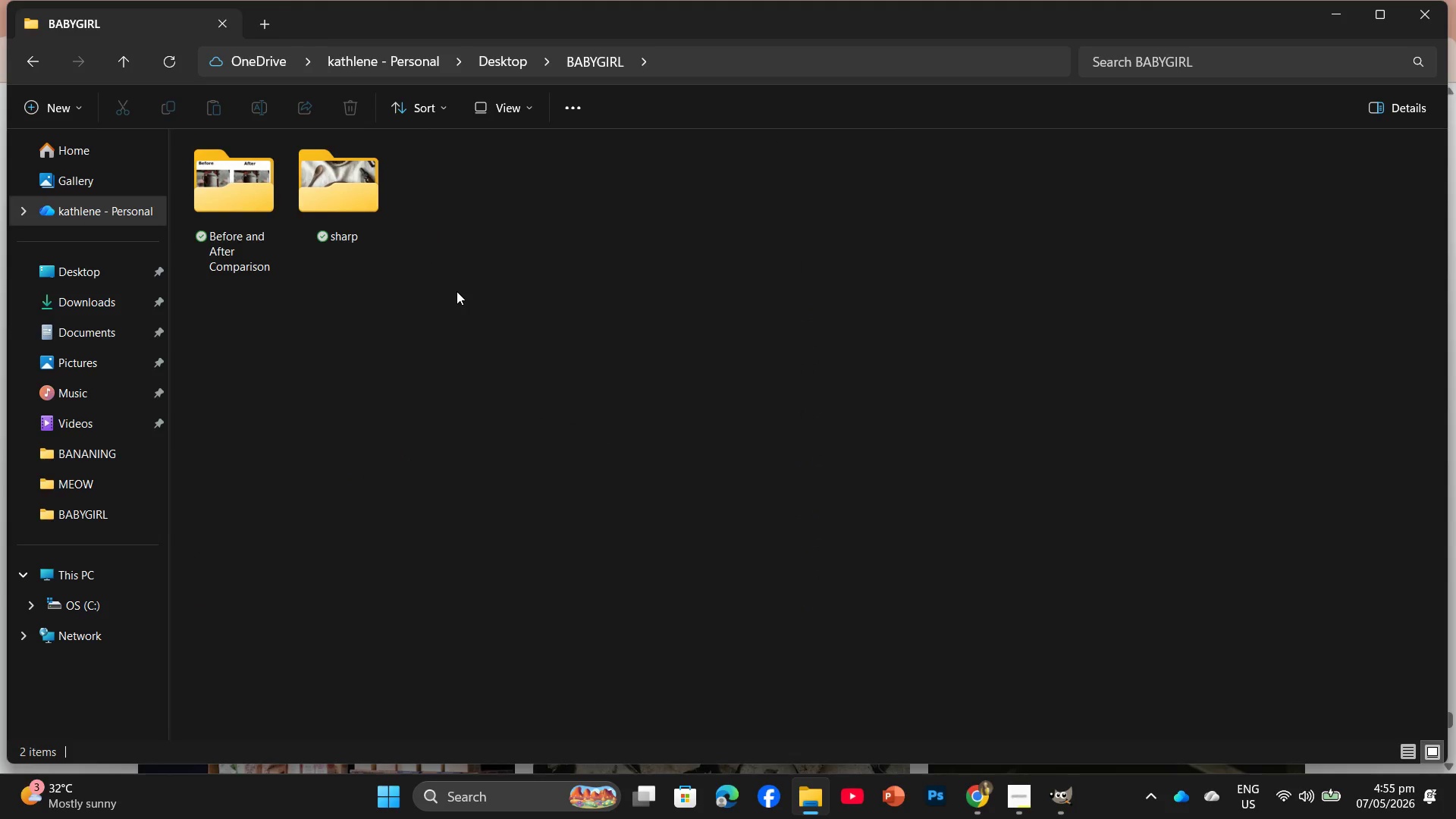 
left_click([1032, 810])